 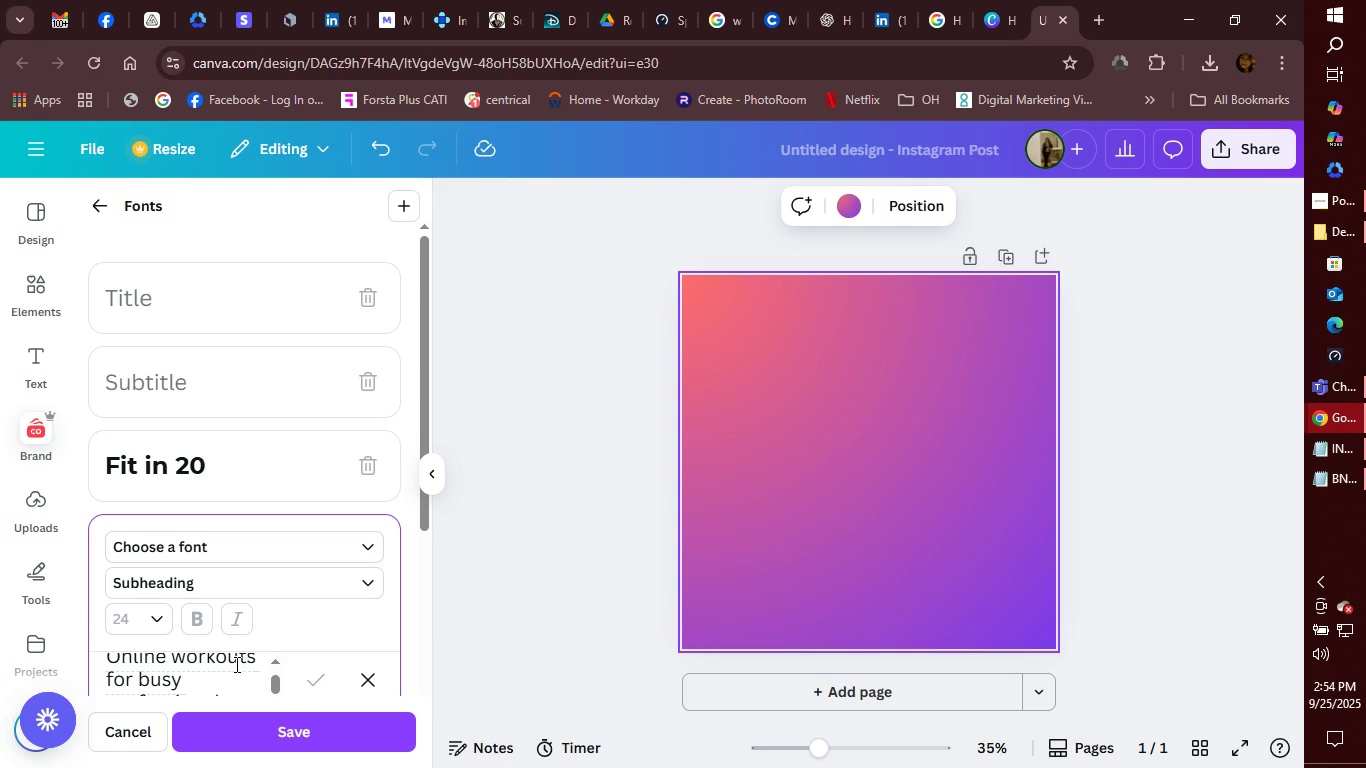 
left_click([154, 616])
 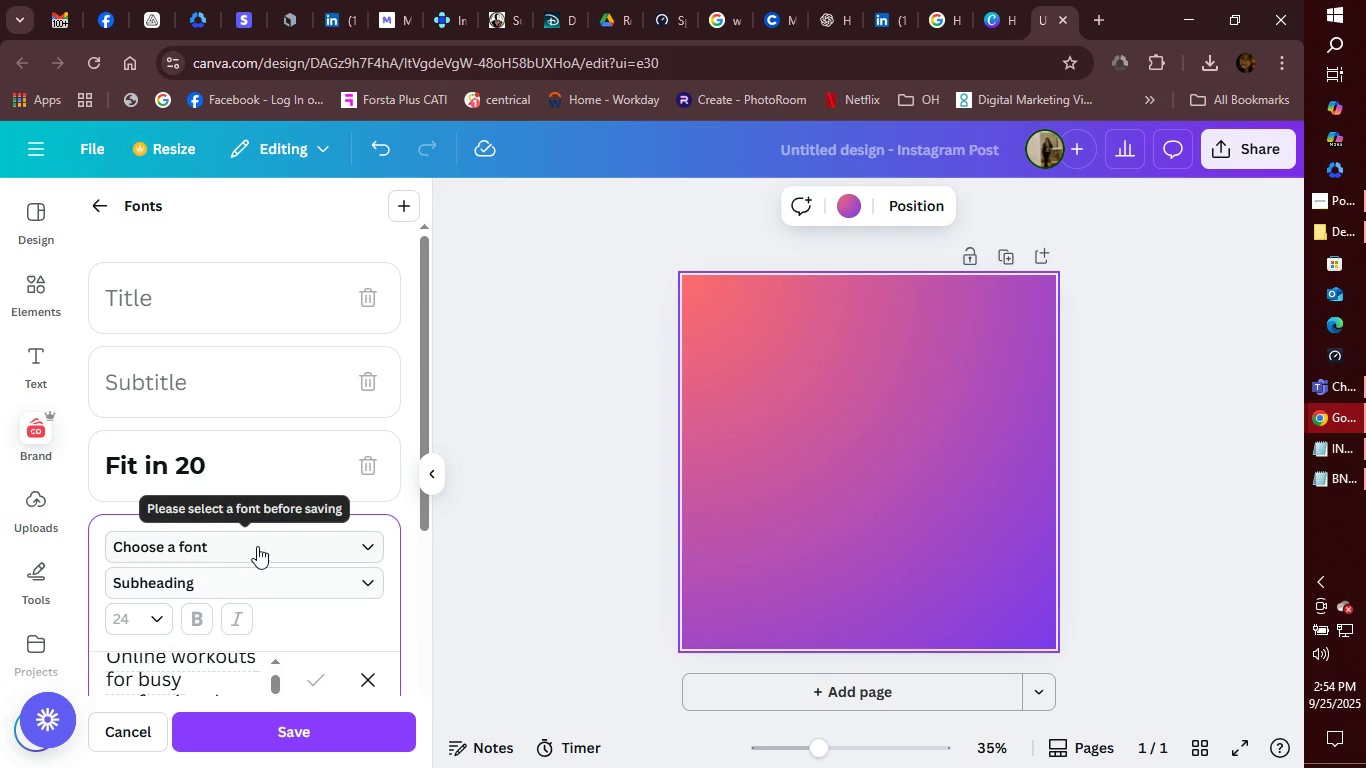 
left_click([264, 542])
 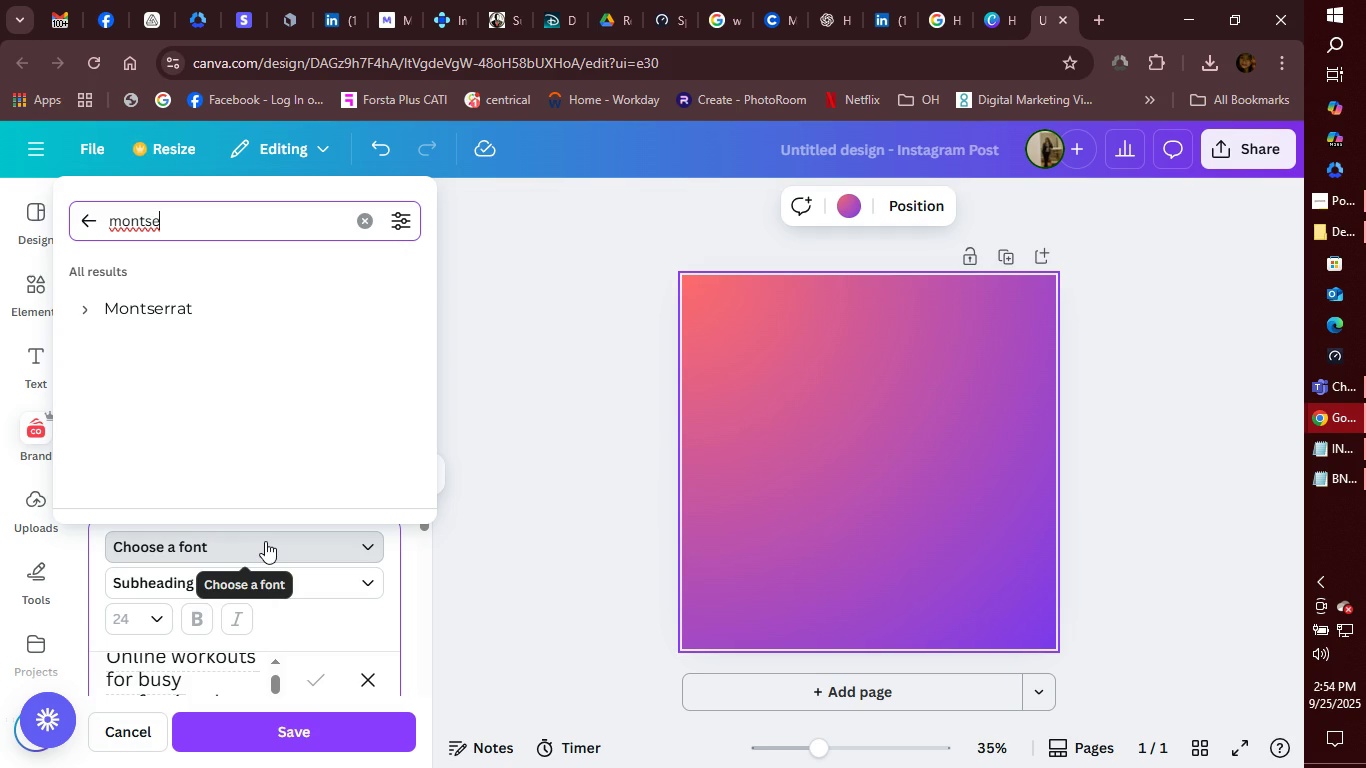 
wait(10.72)
 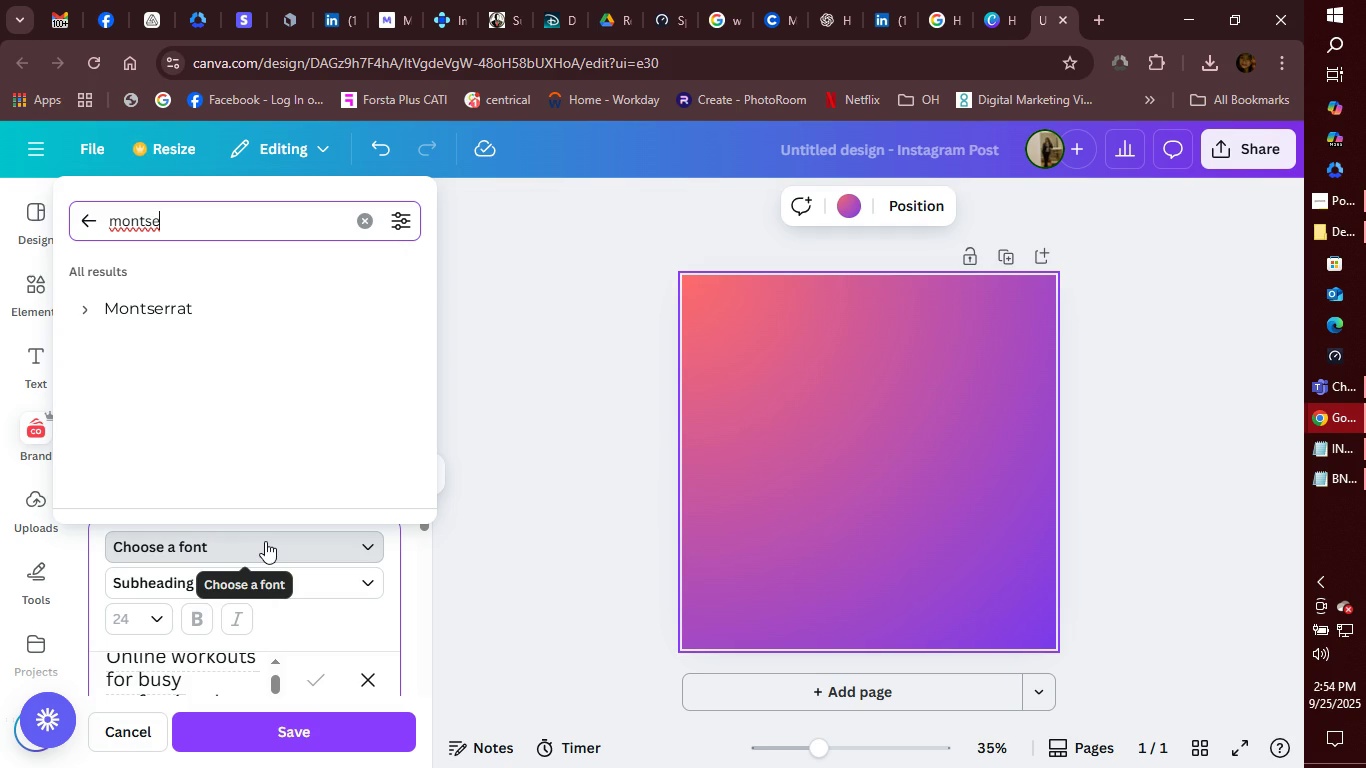 
left_click([226, 310])
 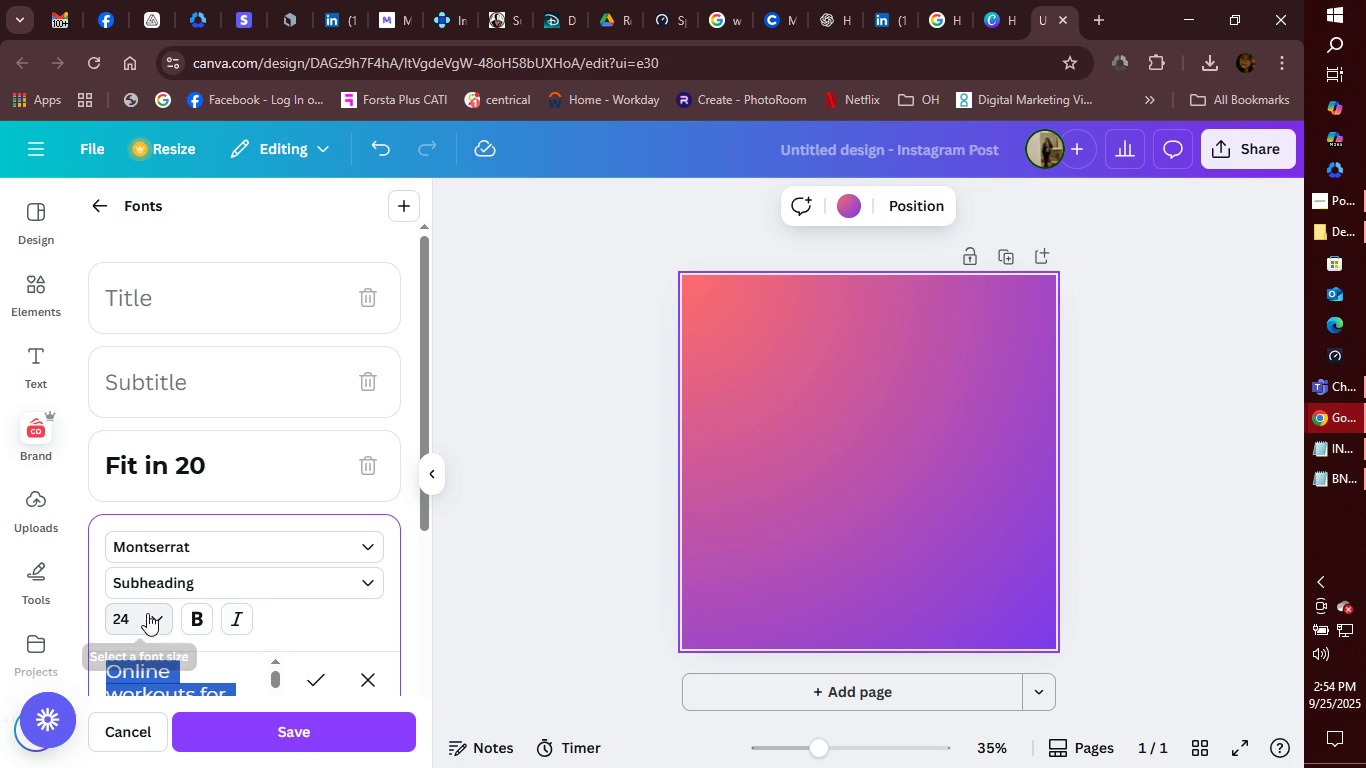 
left_click([155, 619])
 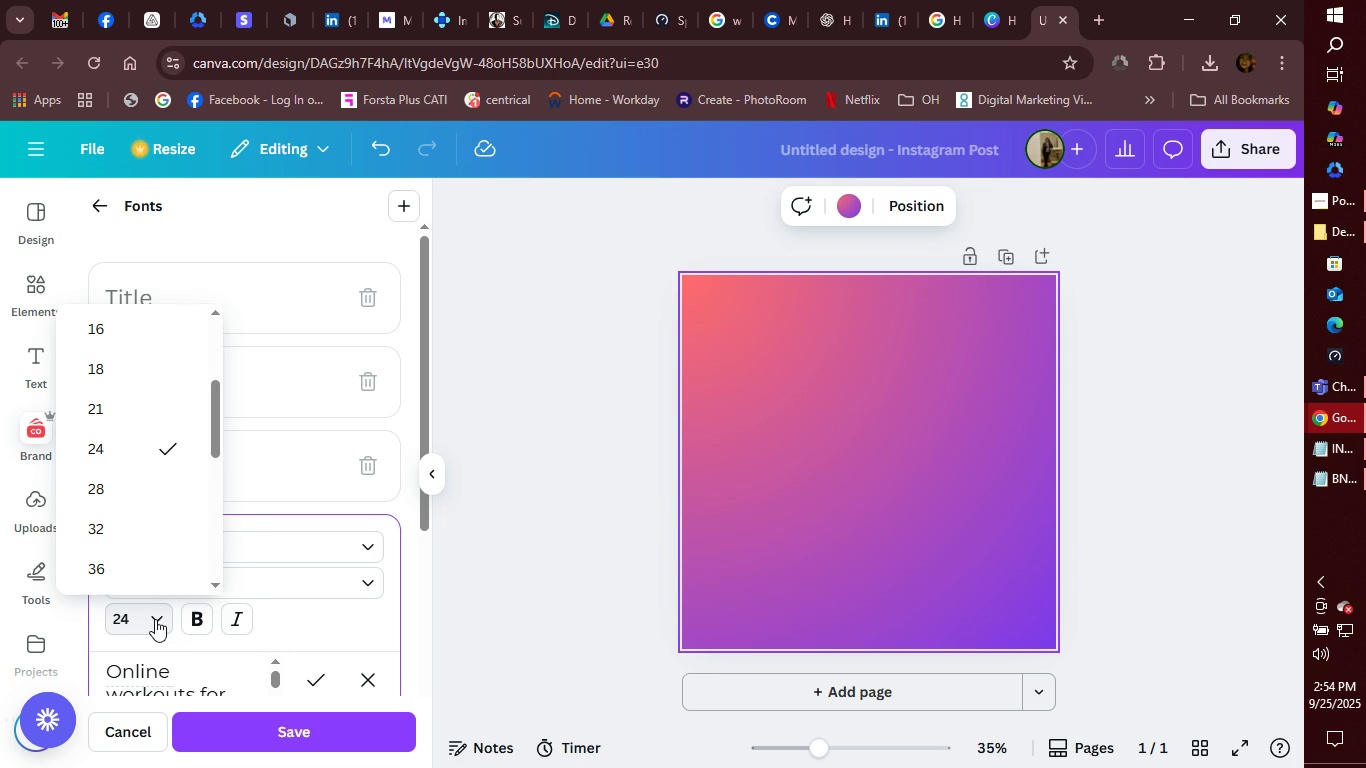 
left_click([155, 619])